 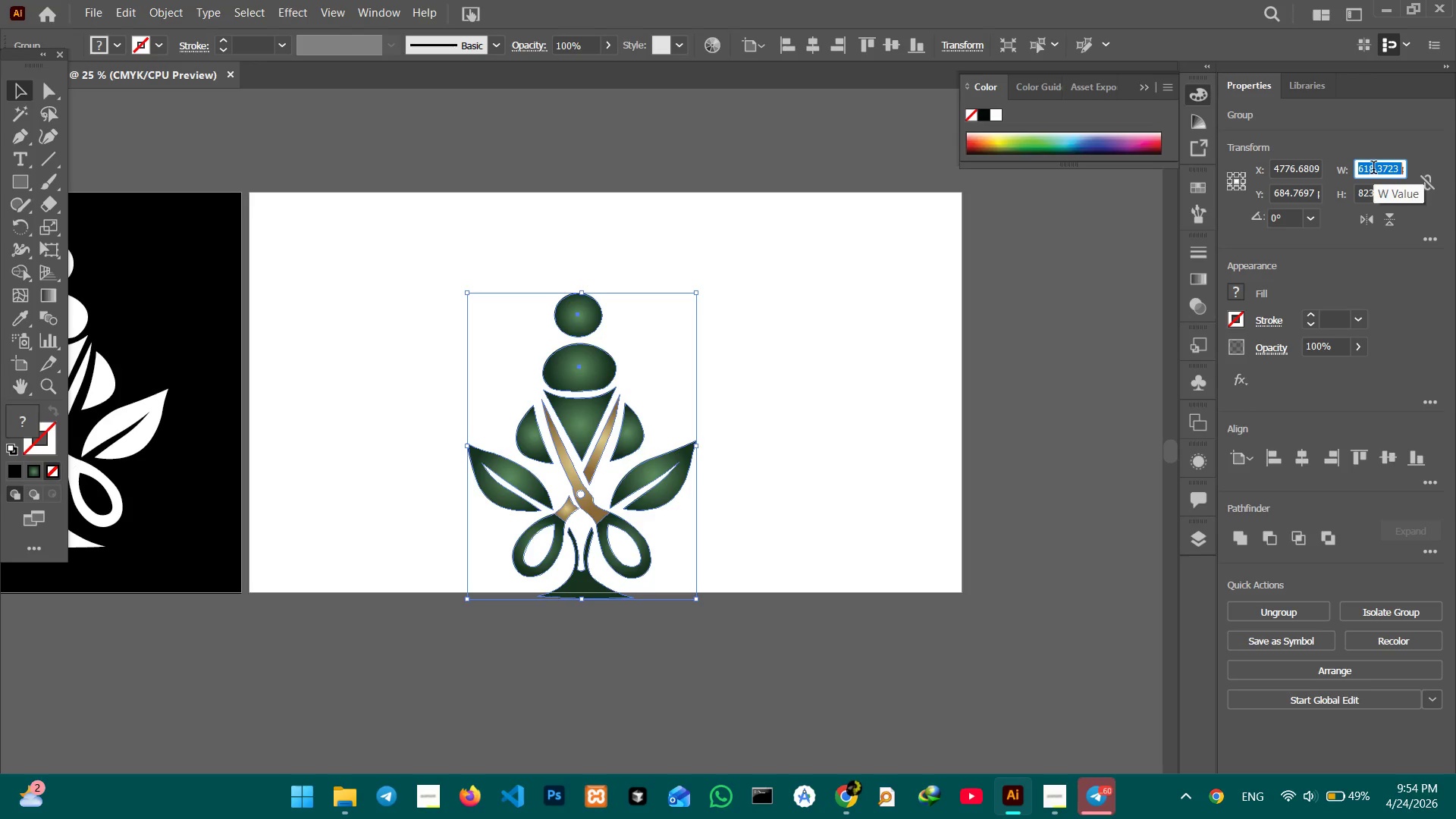 
key(Numpad3)
 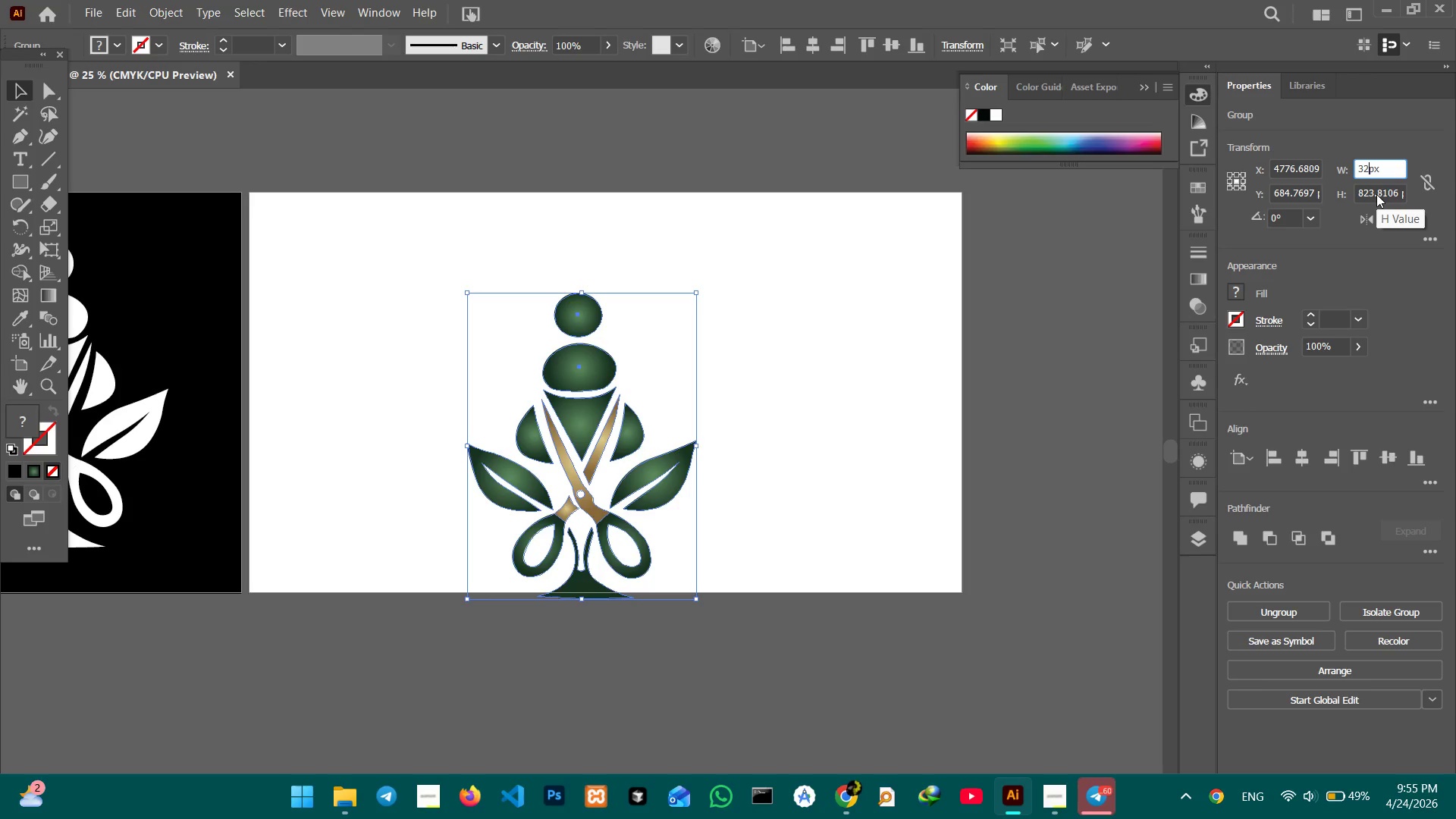 
key(Numpad2)
 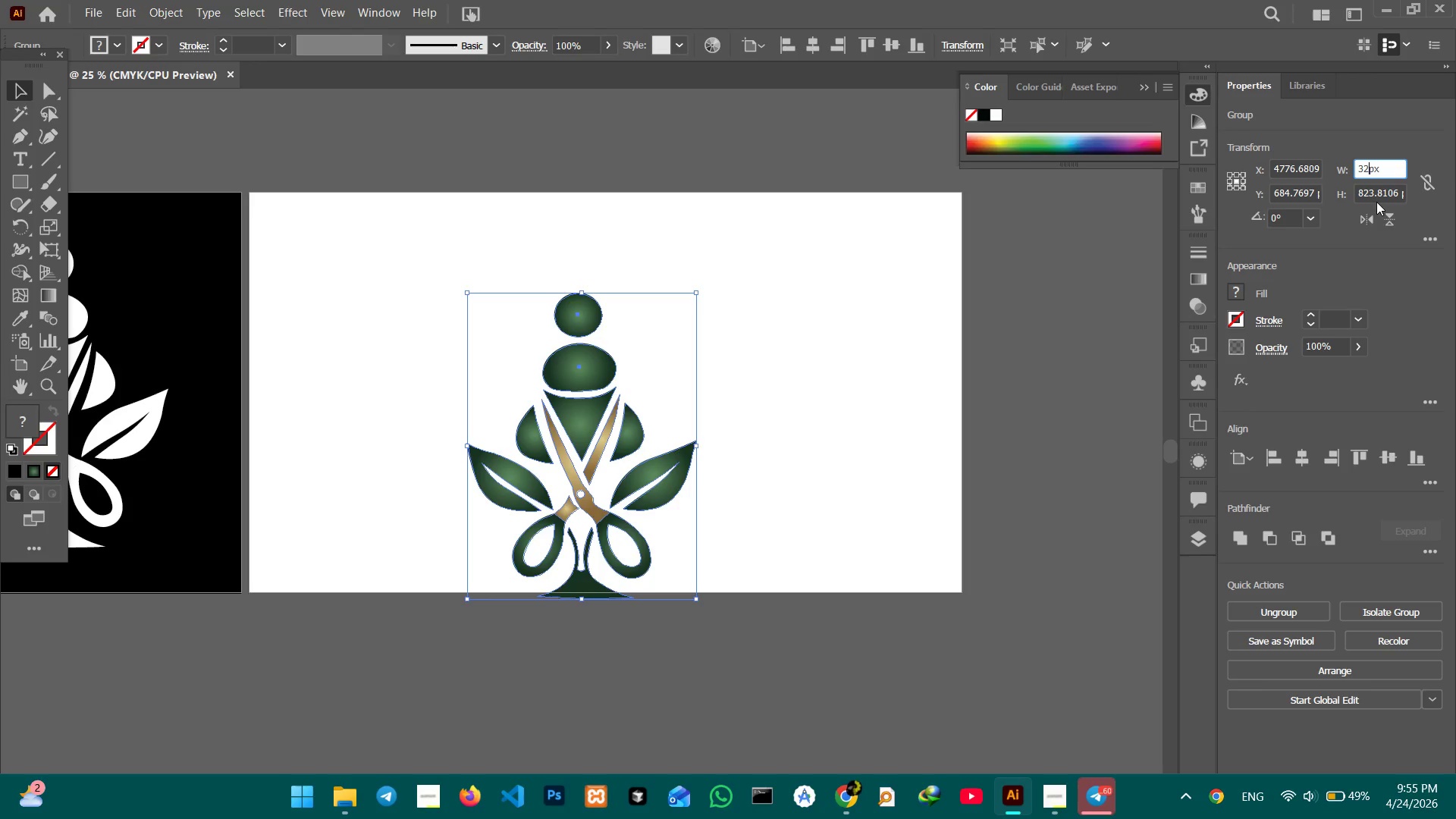 
left_click([1369, 195])
 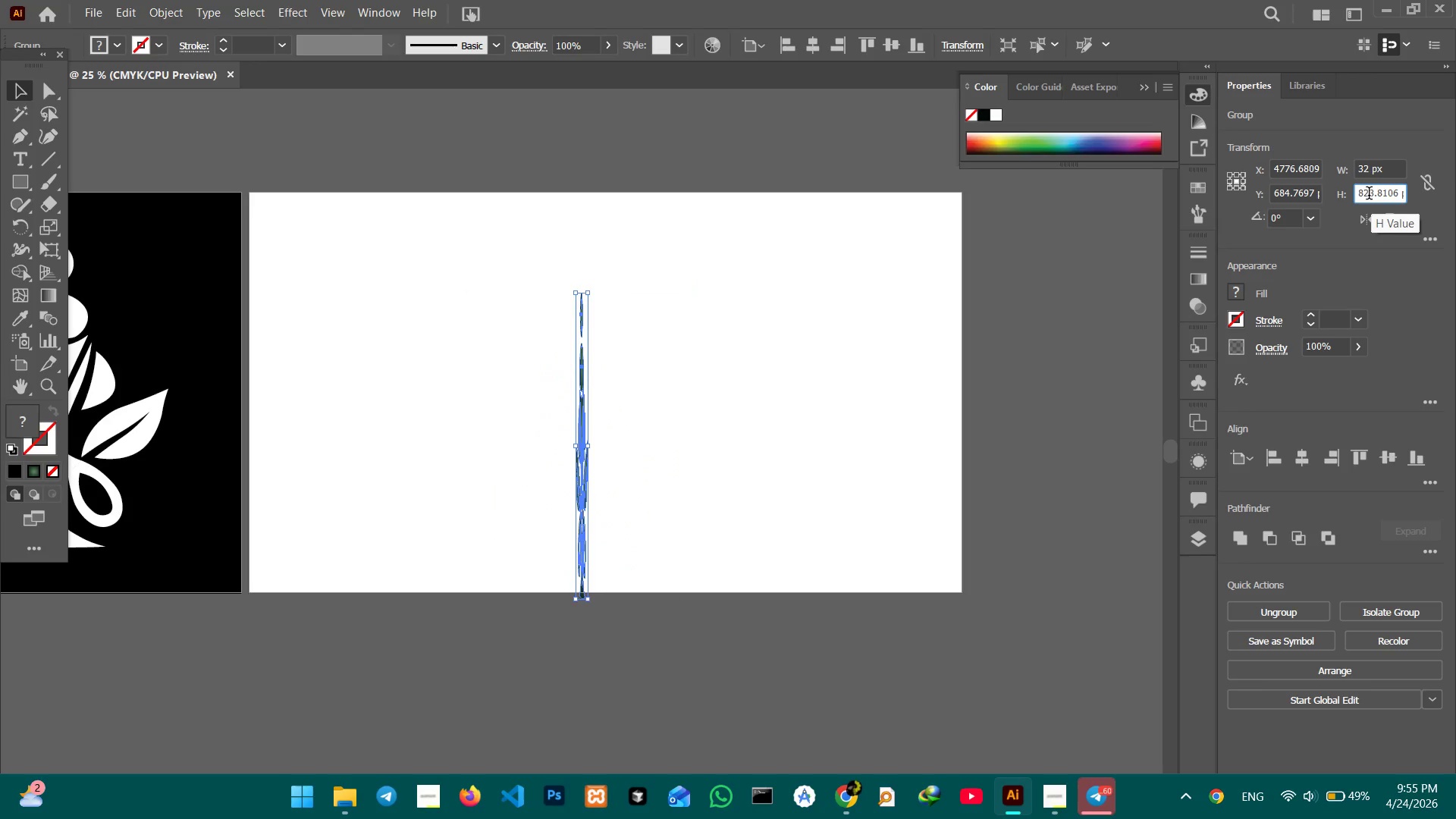 
double_click([1369, 195])
 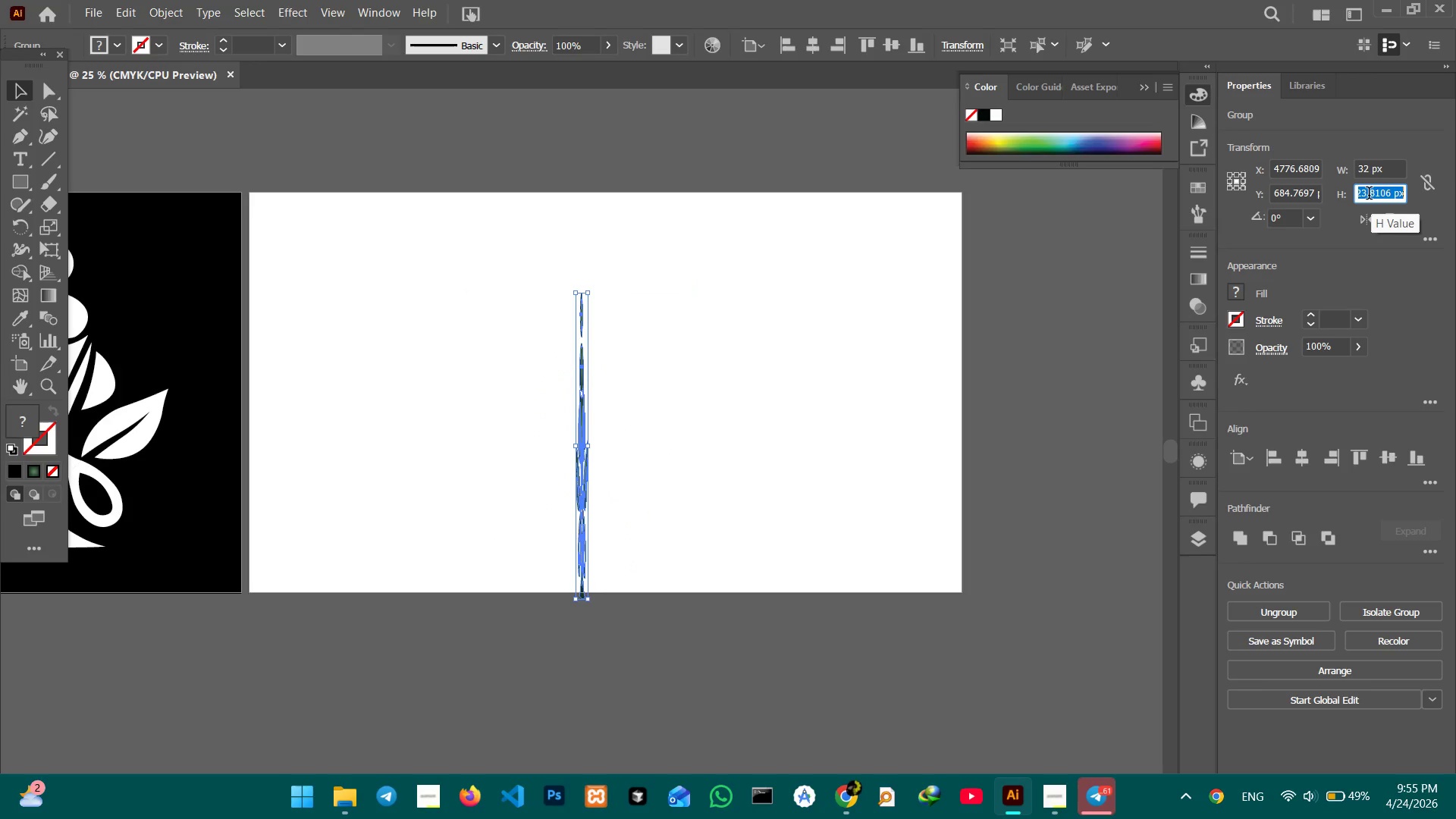 
triple_click([1369, 195])
 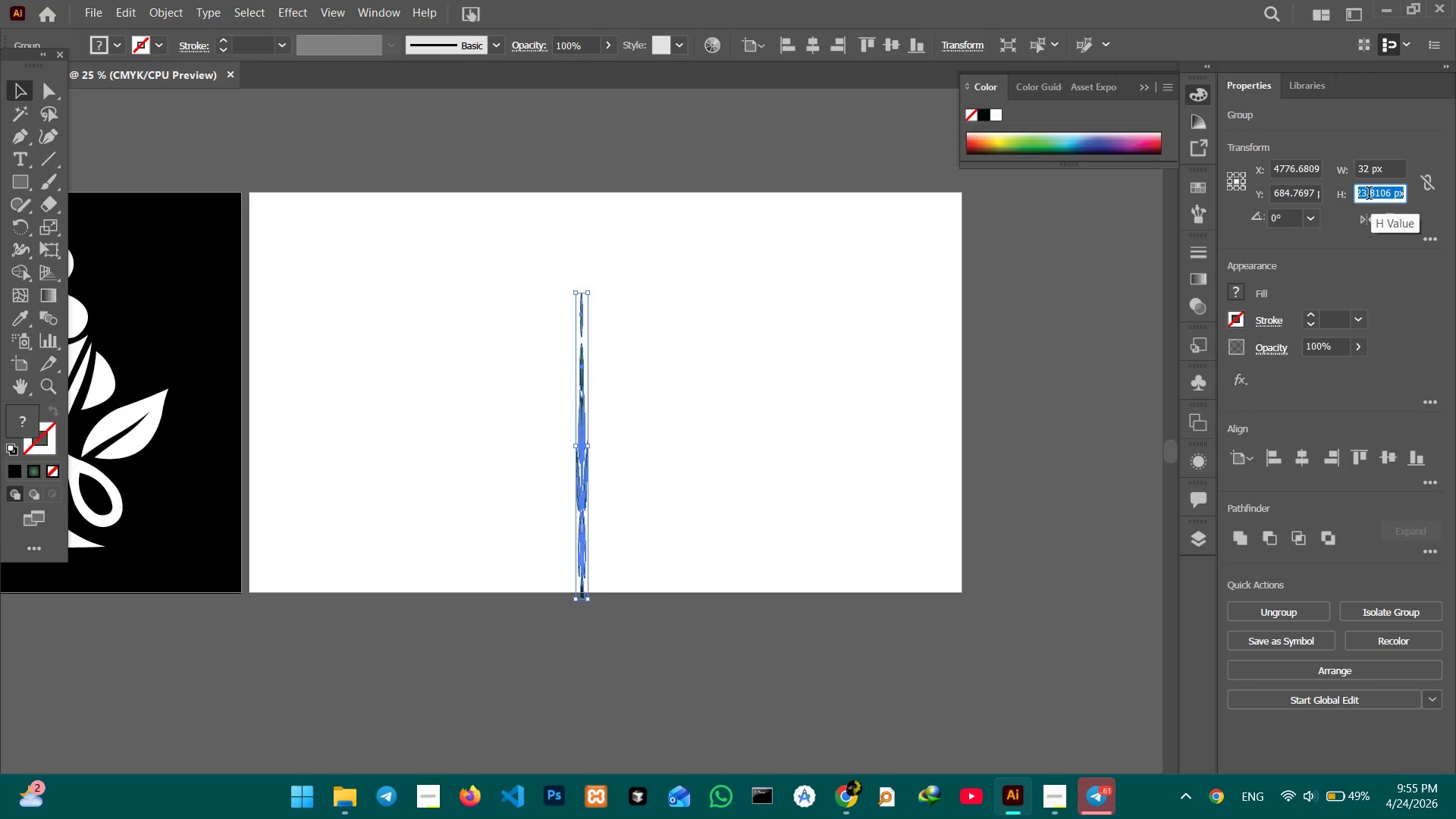 
key(Numpad3)
 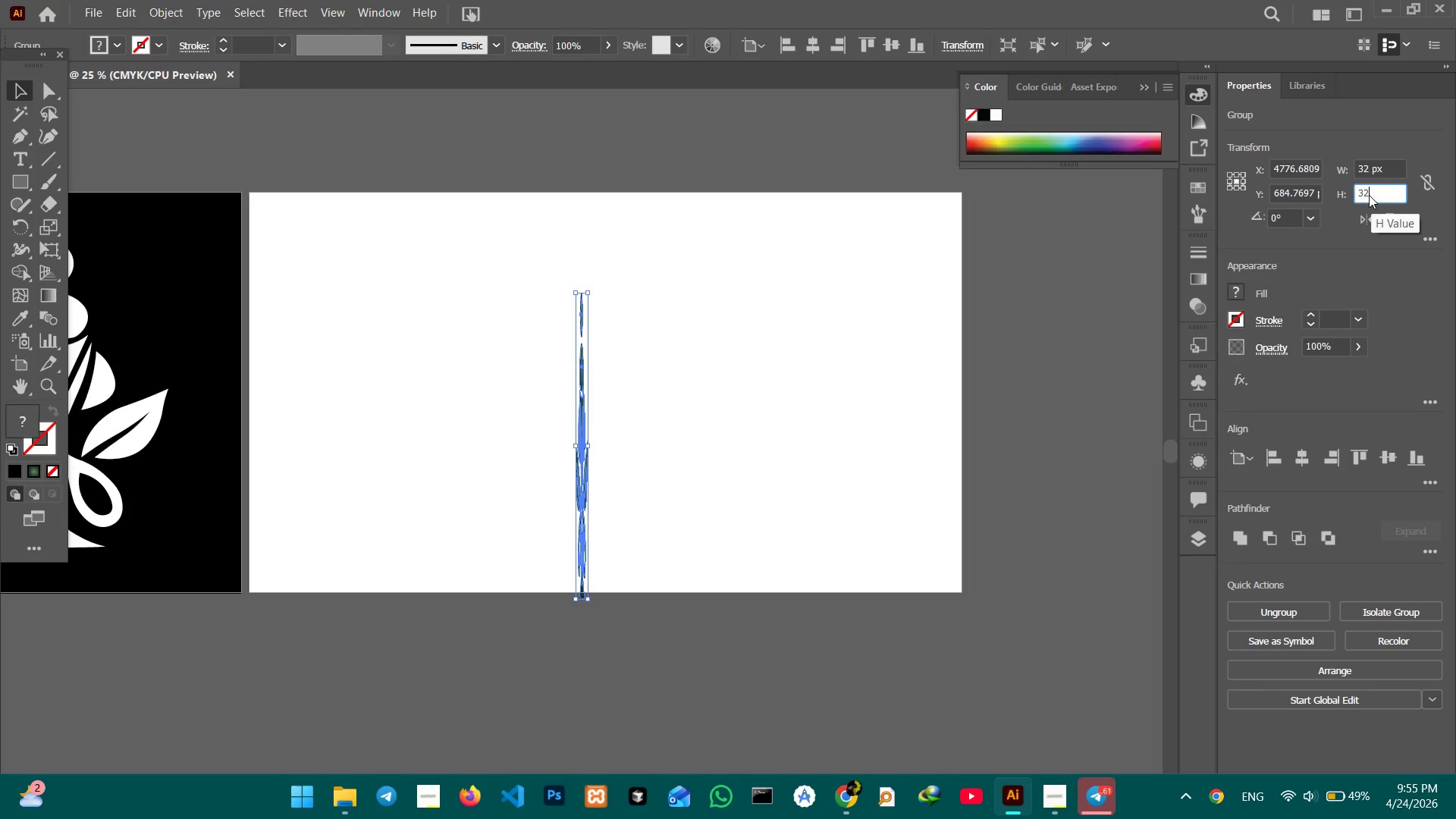 
key(Numpad2)
 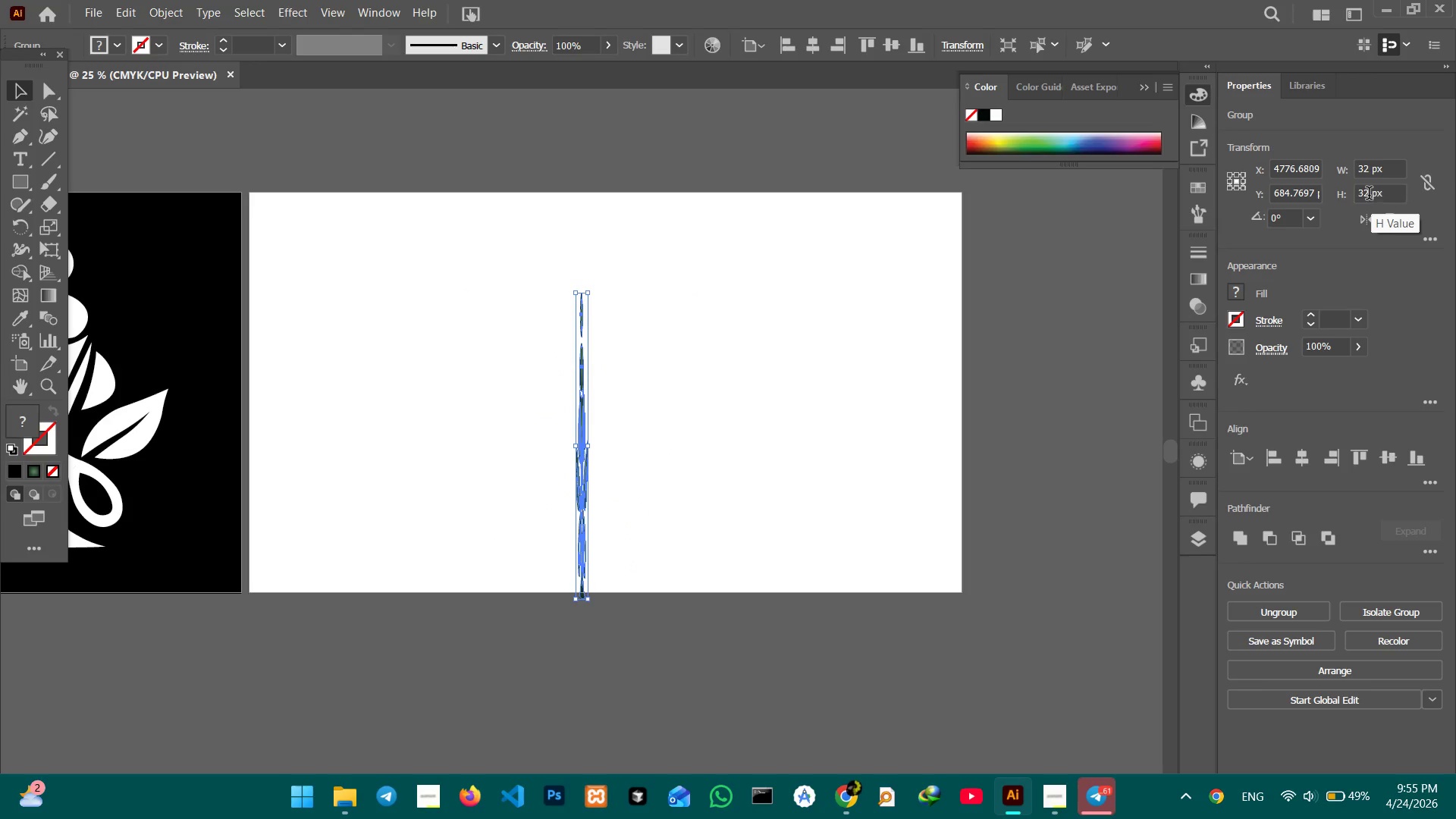 
key(Enter)
 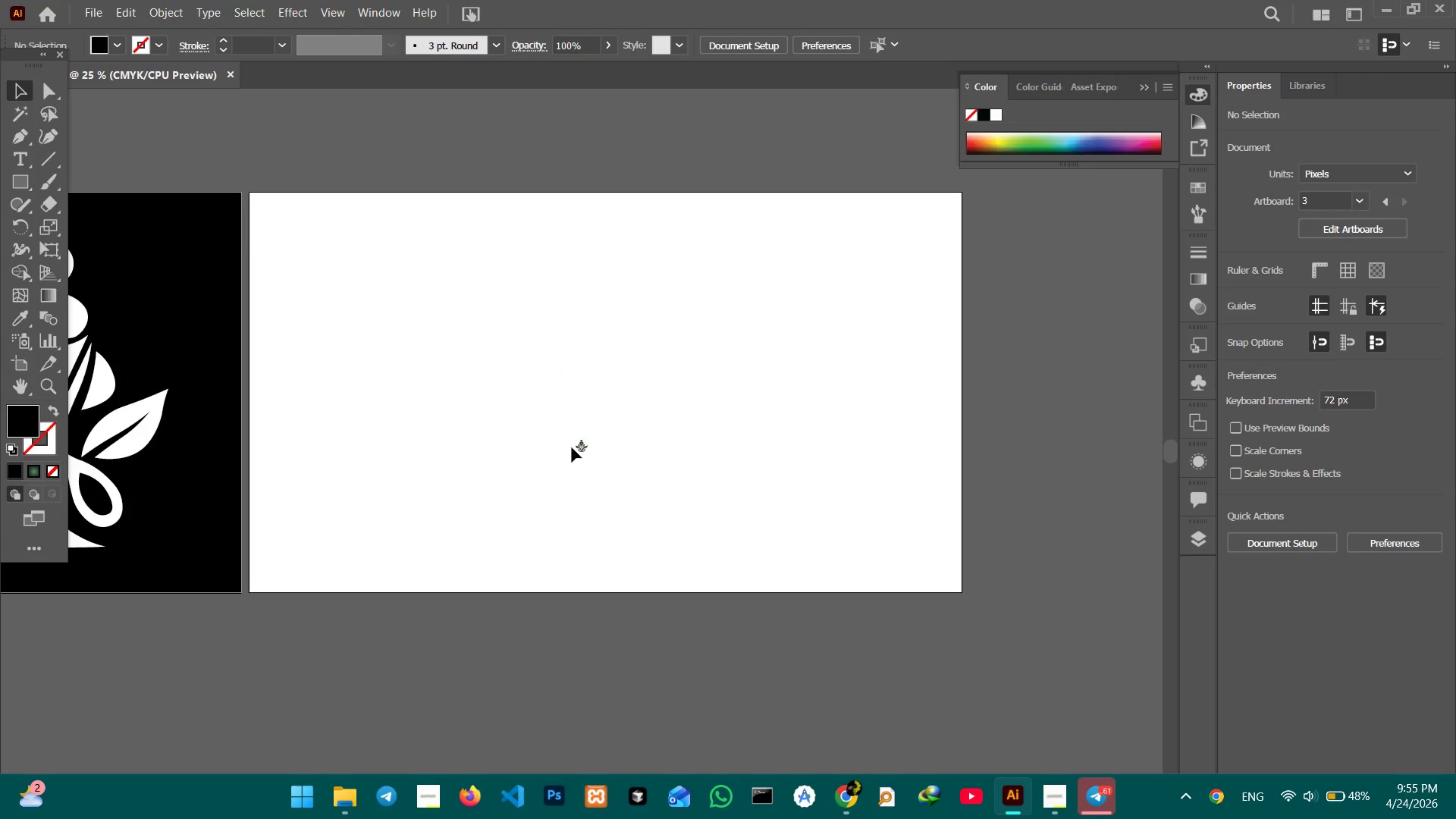 
left_click_drag(start_coordinate=[579, 447], to_coordinate=[336, 264])
 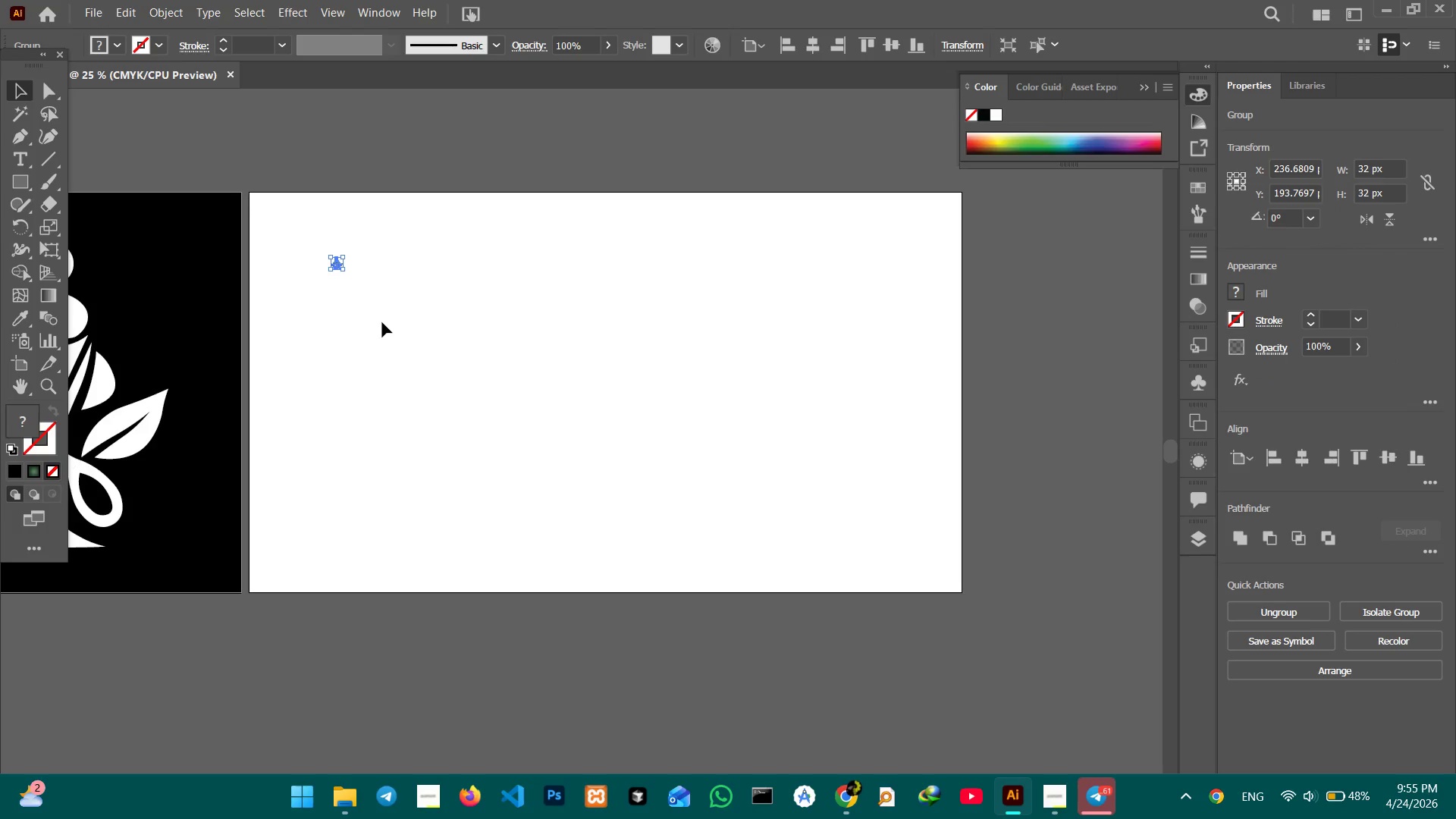 
left_click([382, 322])
 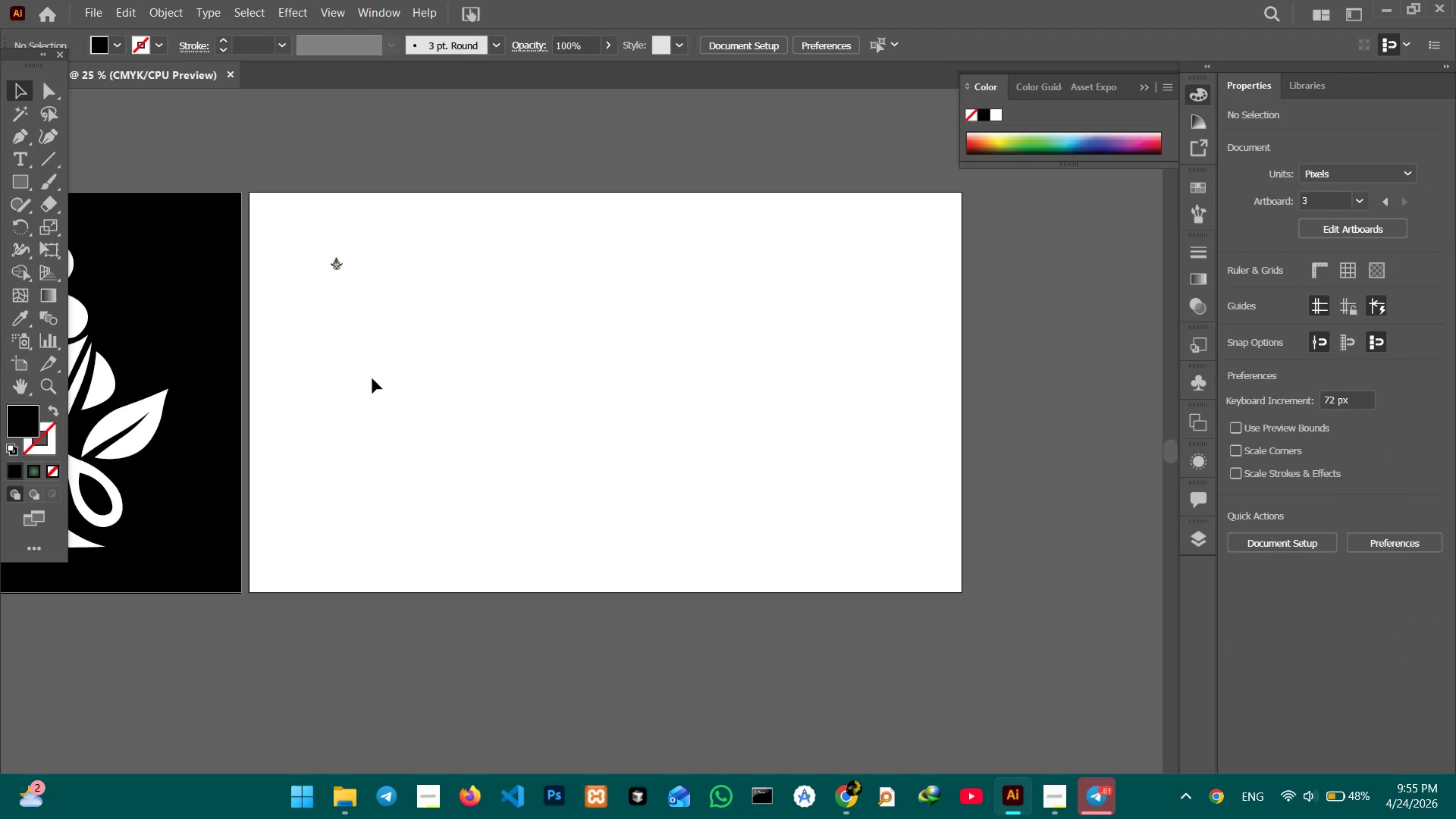 
key(Control+V)
 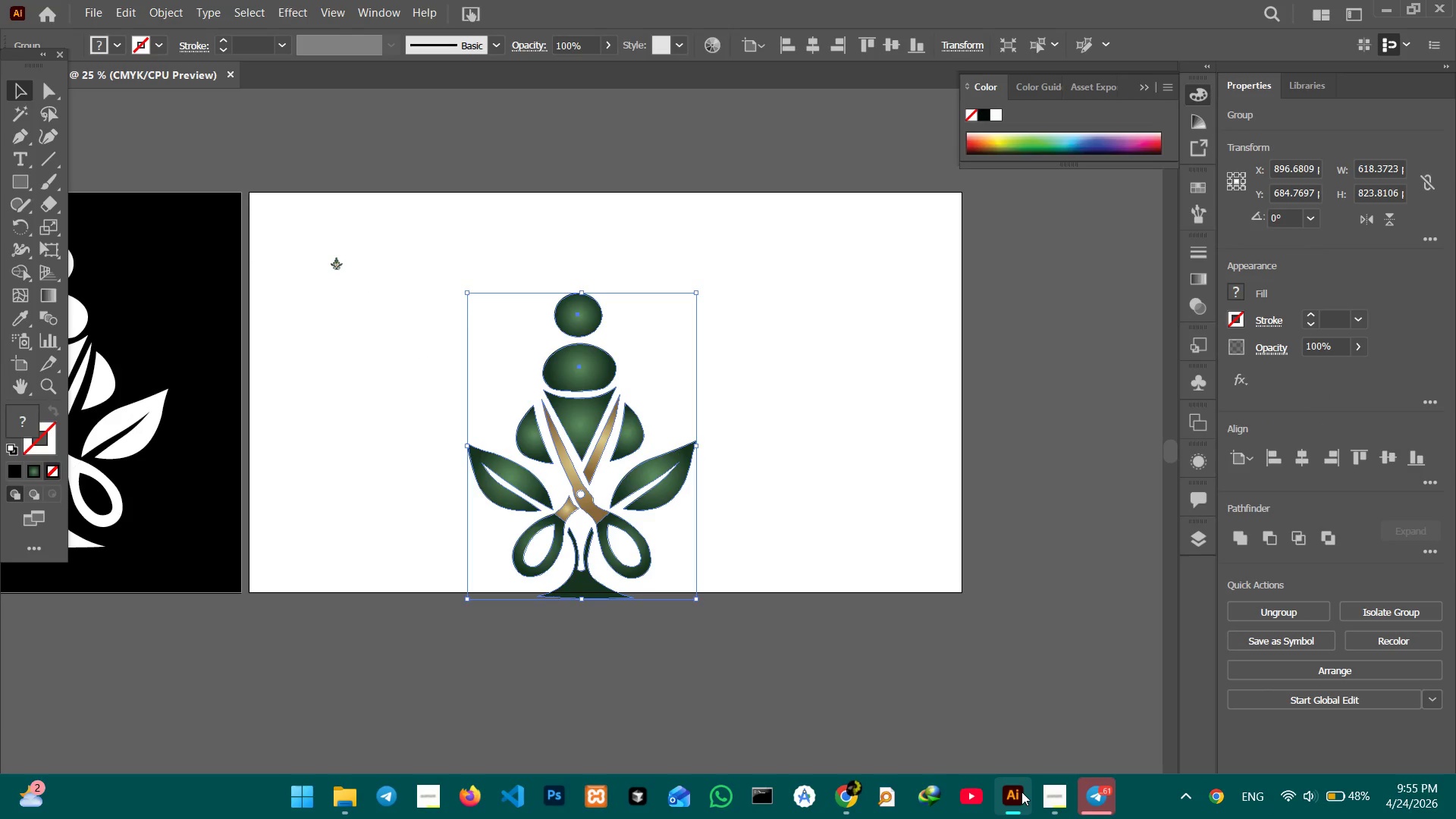 
wait(5.17)
 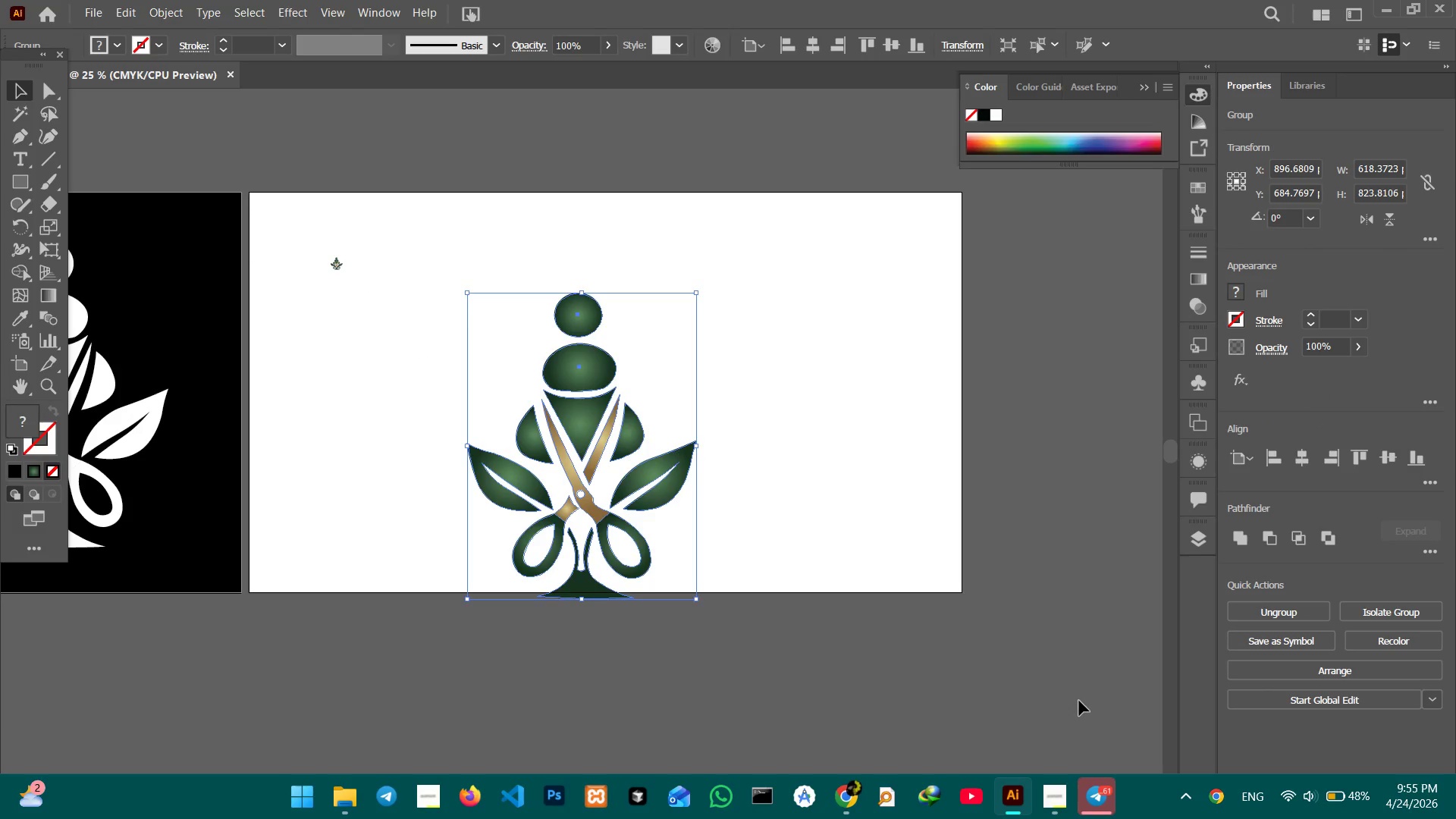 
left_click([1055, 796])